 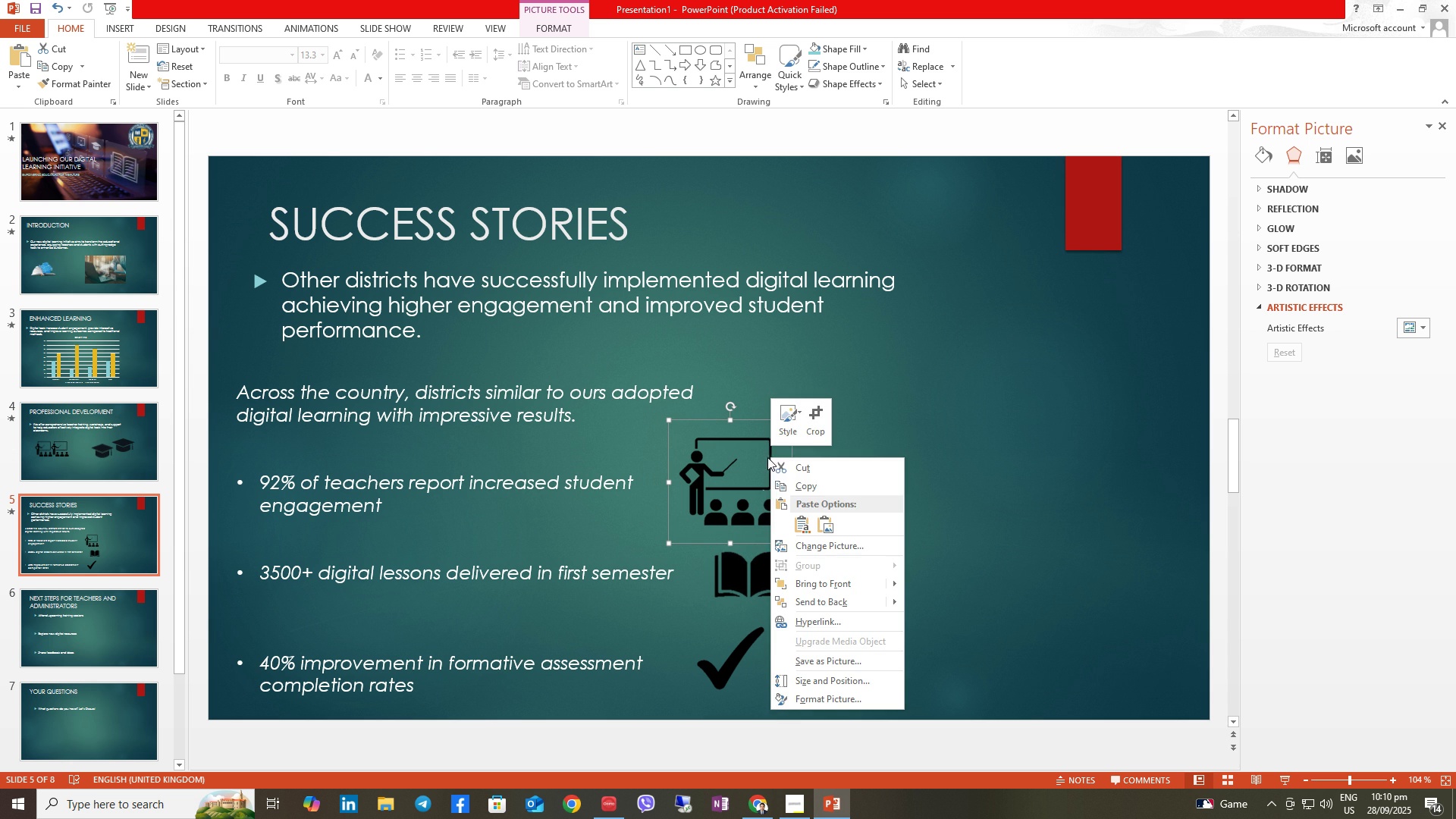 
left_click([802, 466])
 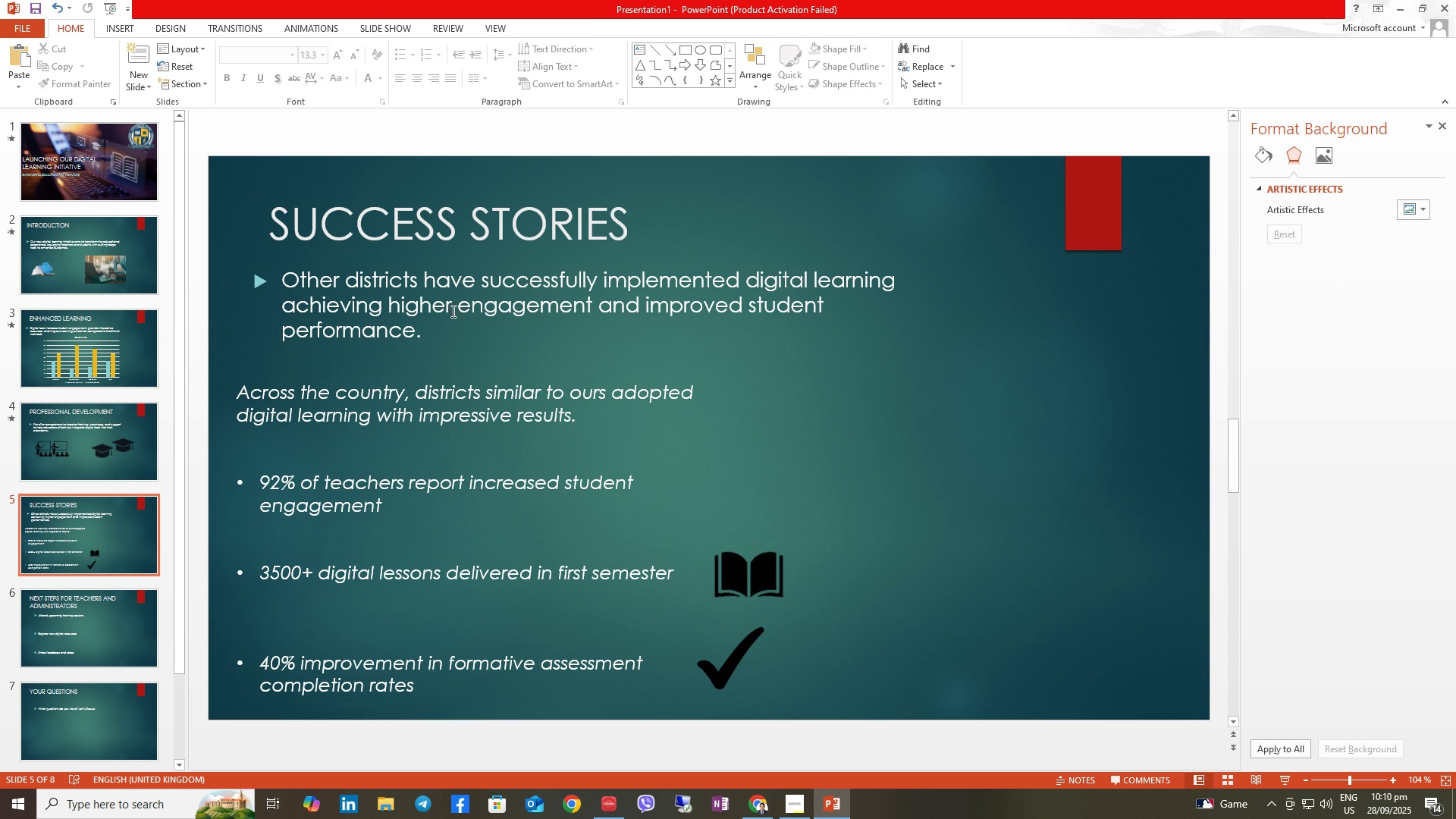 
left_click([113, 26])
 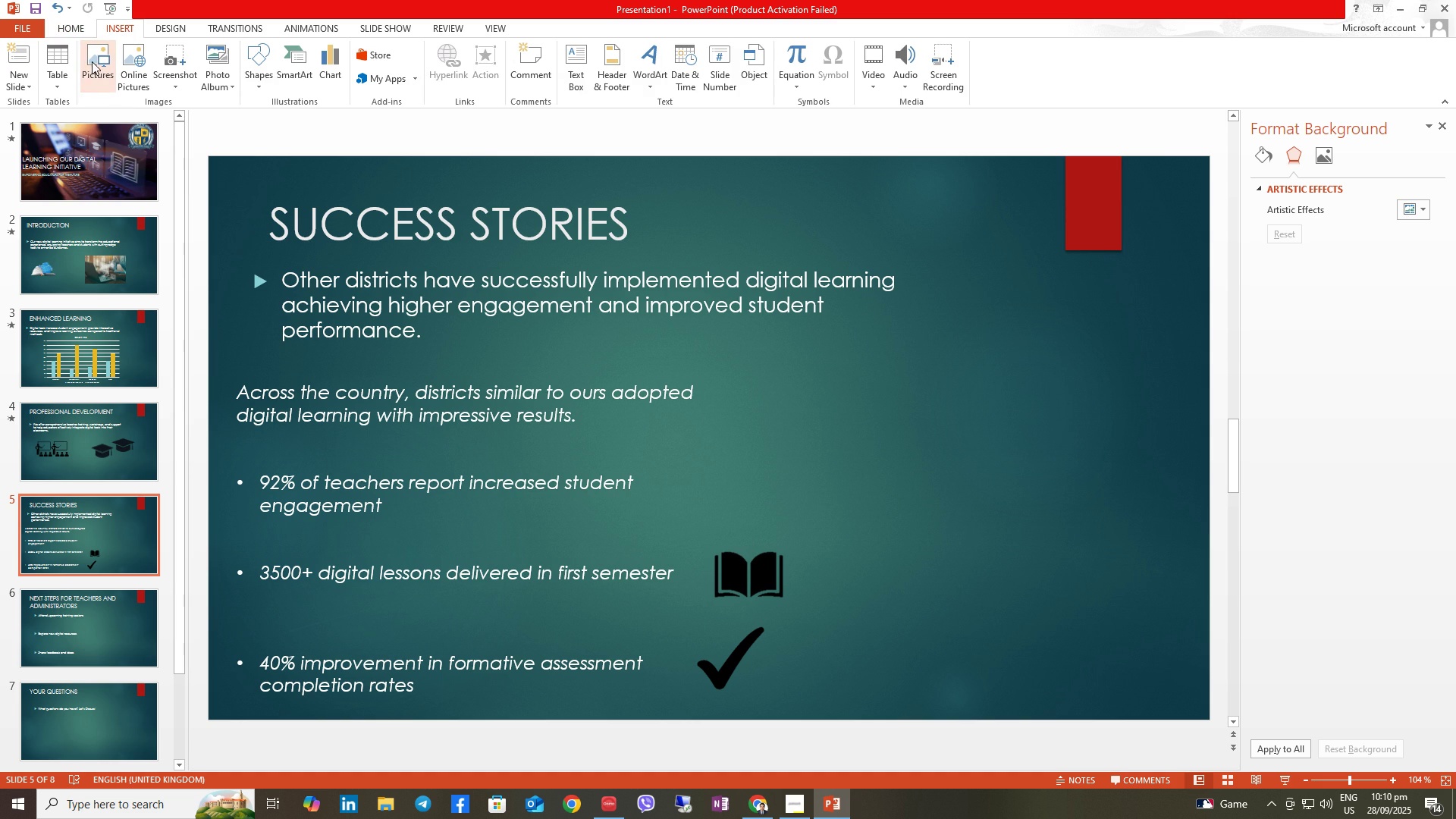 
left_click([92, 61])
 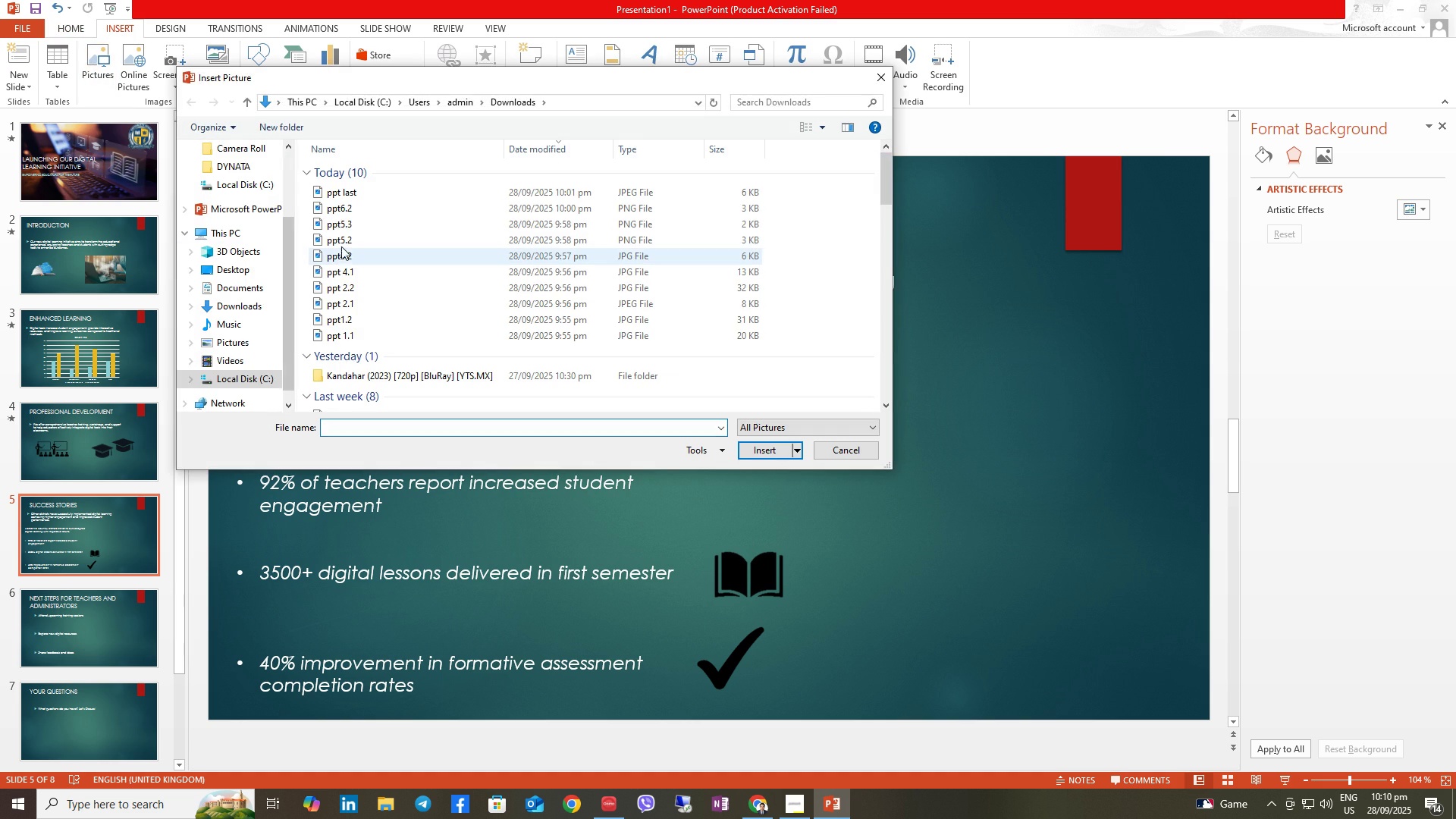 
mouse_move([360, 240])
 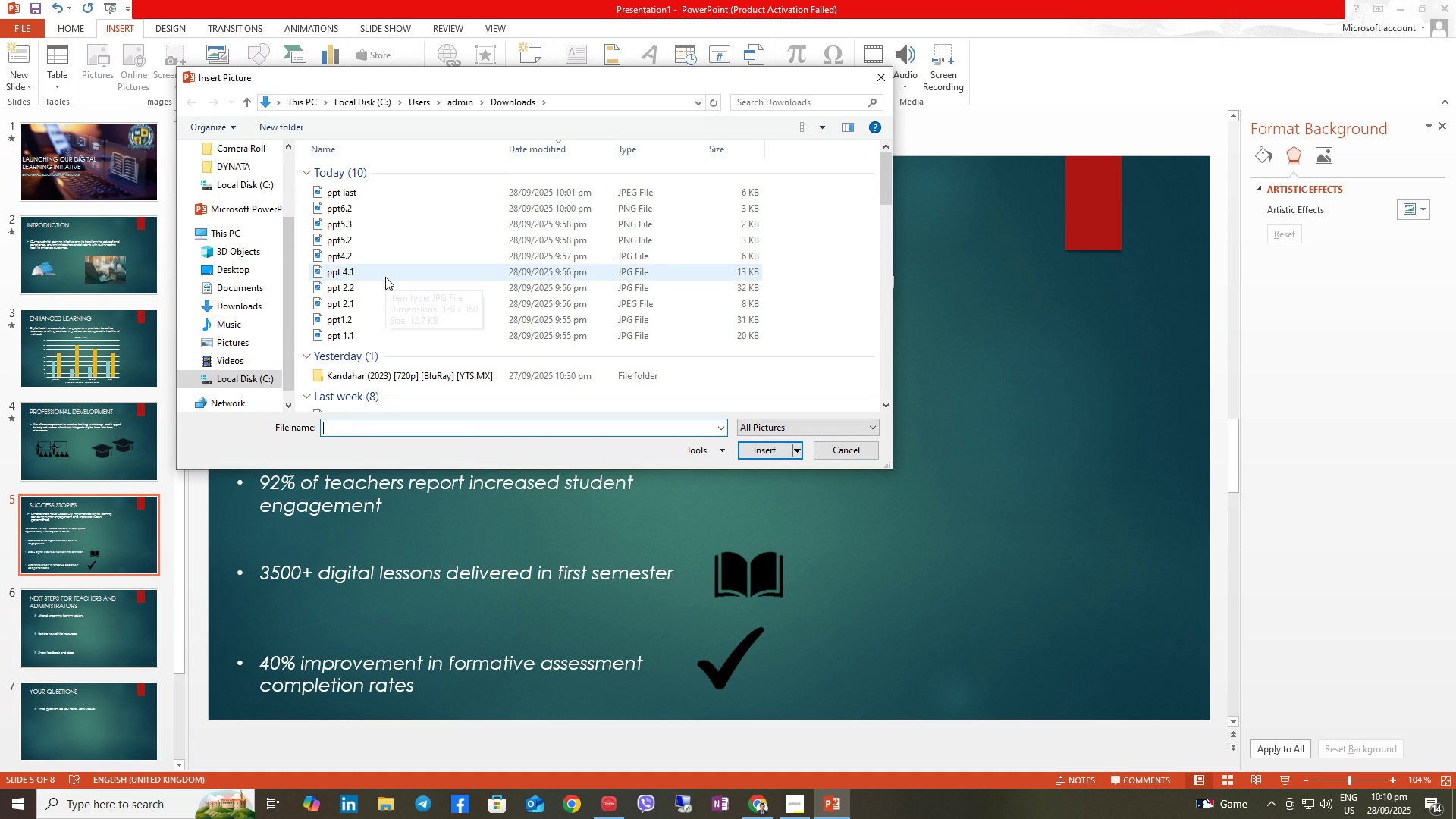 
type(ppt5)
 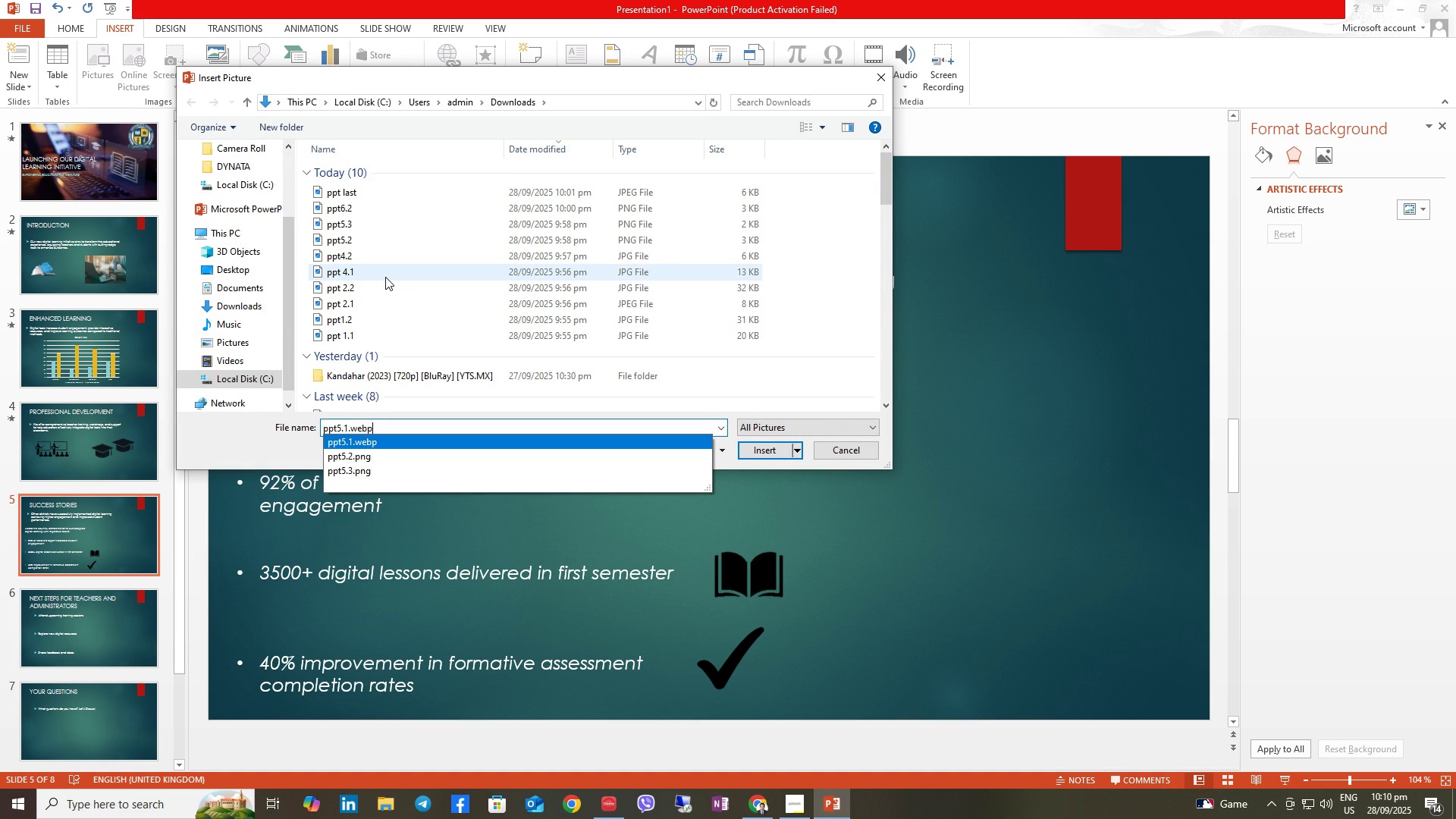 
key(ArrowDown)
 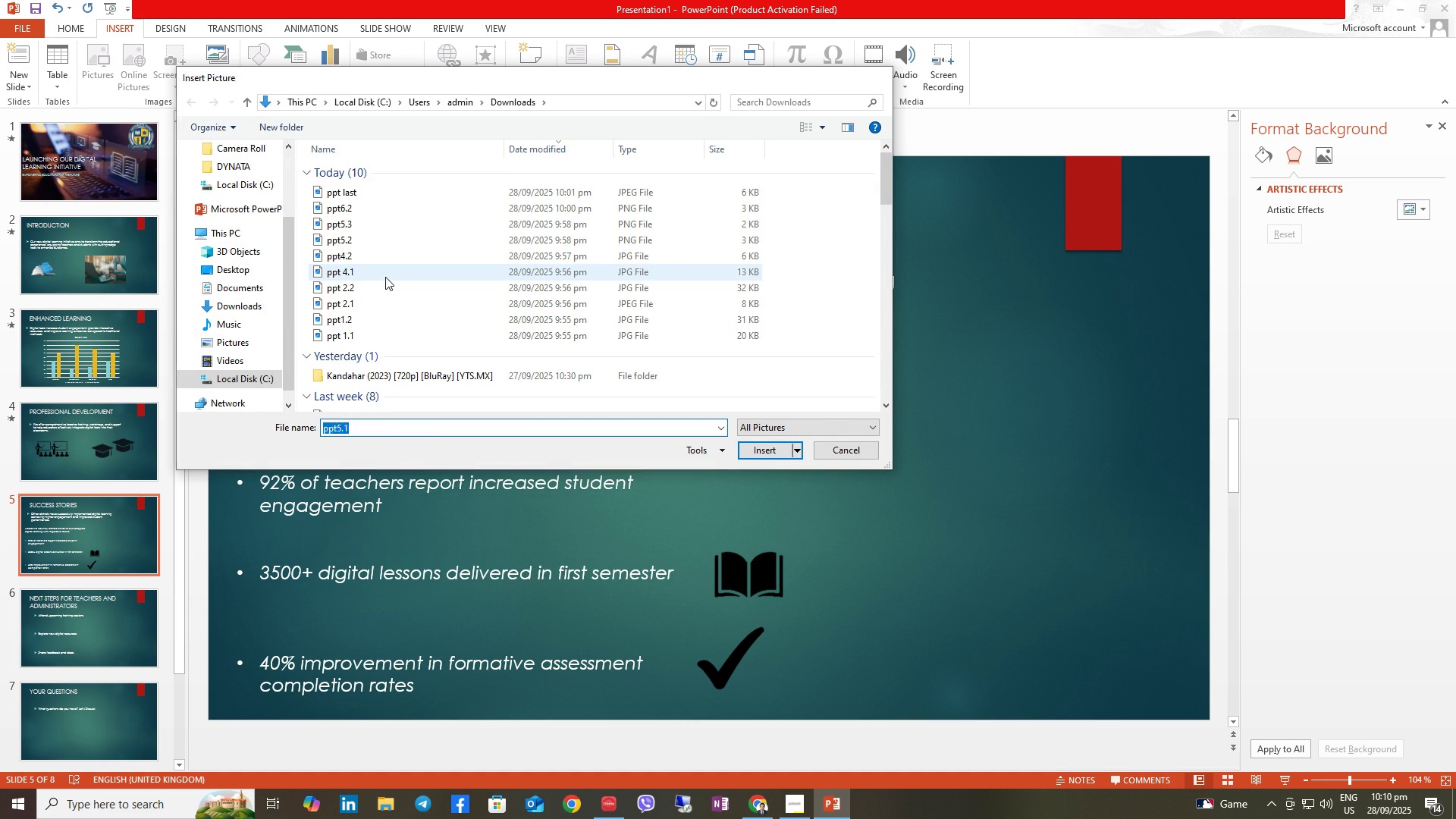 
key(Enter)